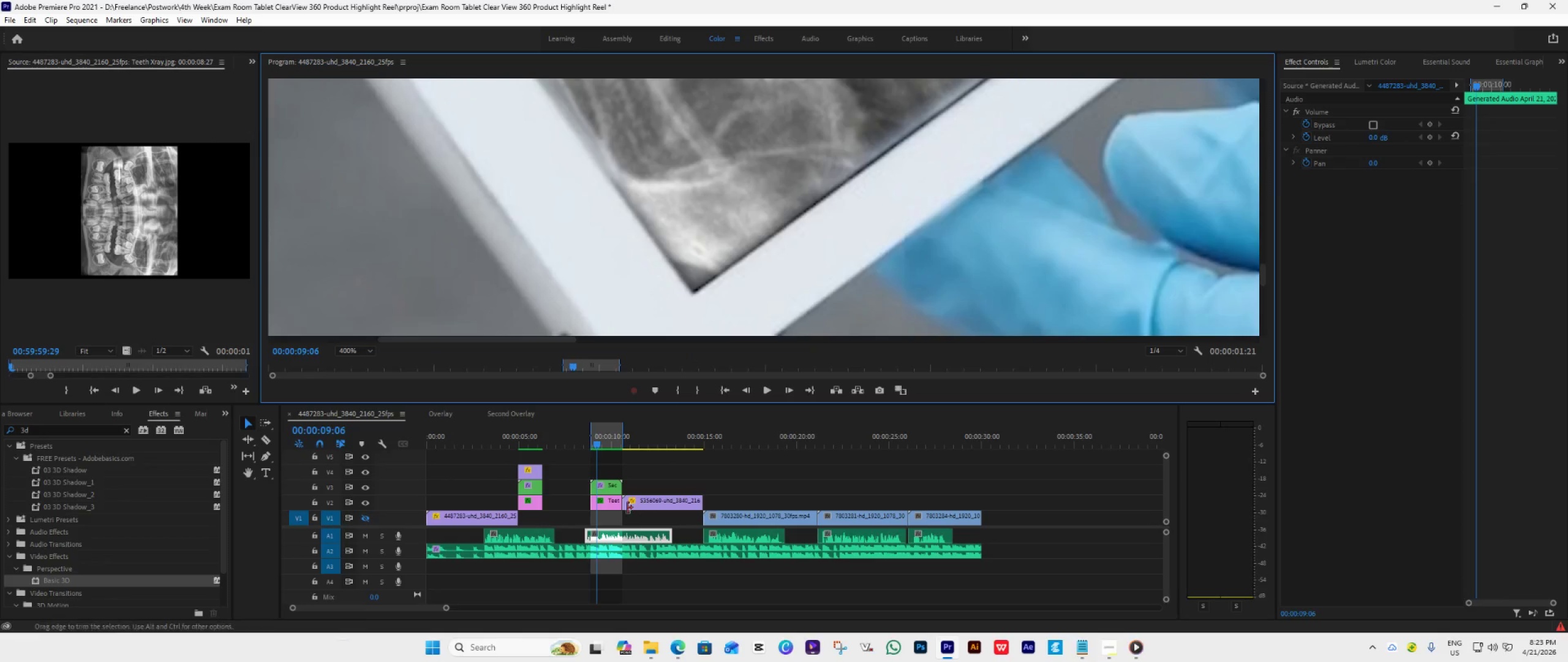 
left_click([604, 500])
 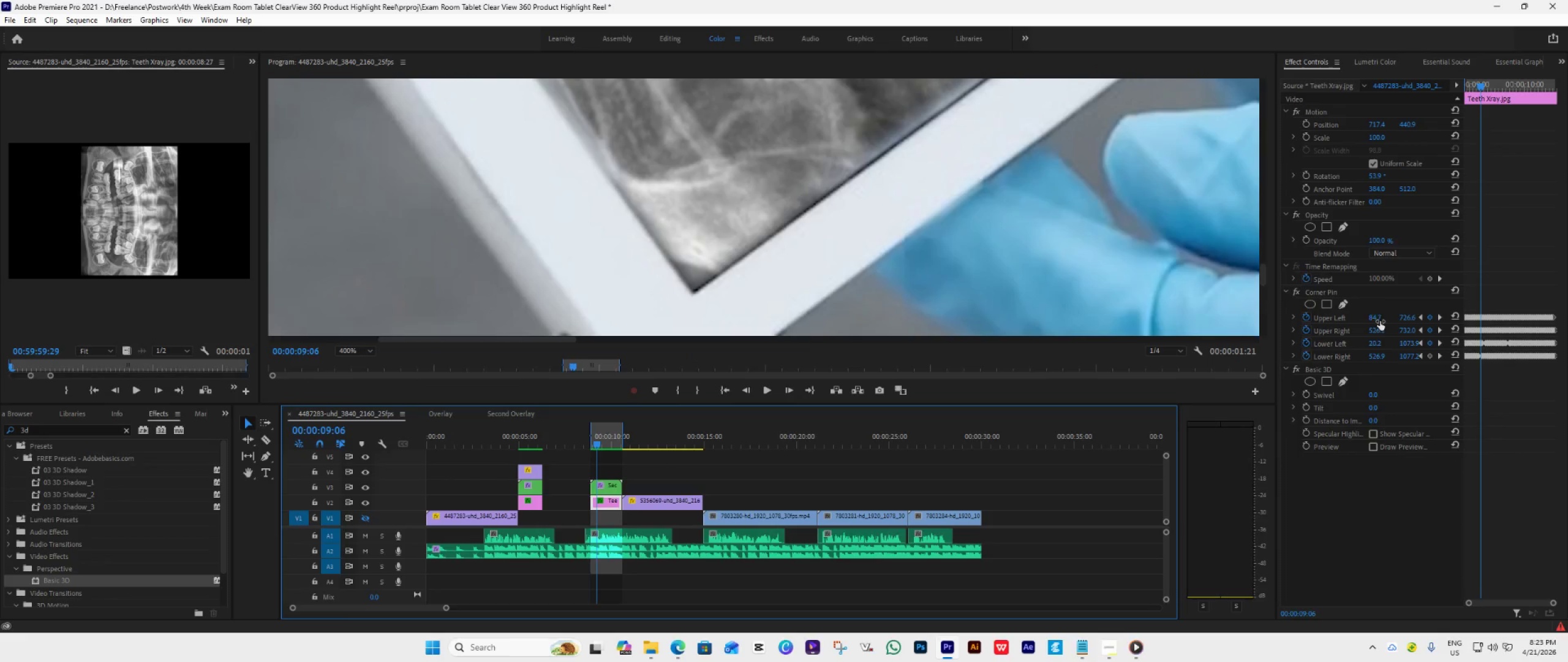 
left_click([1316, 286])
 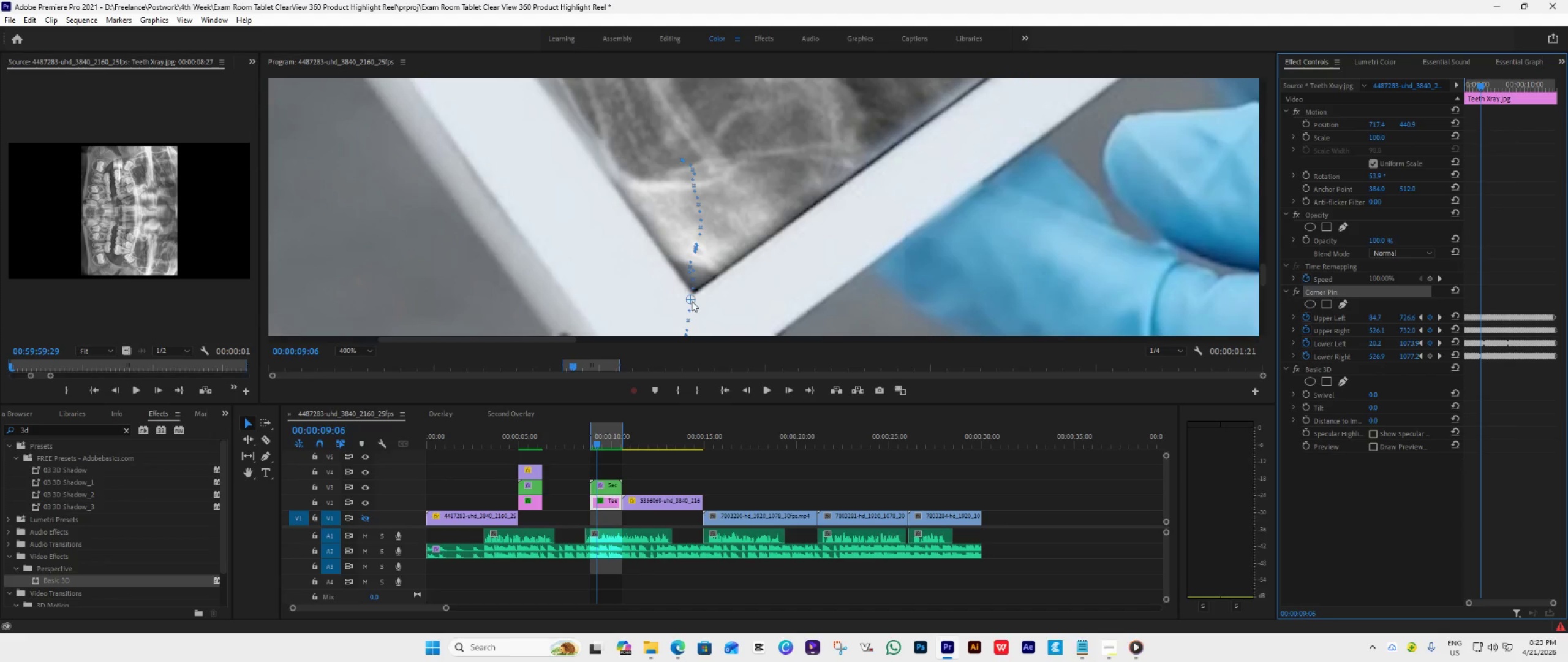 
wait(14.44)
 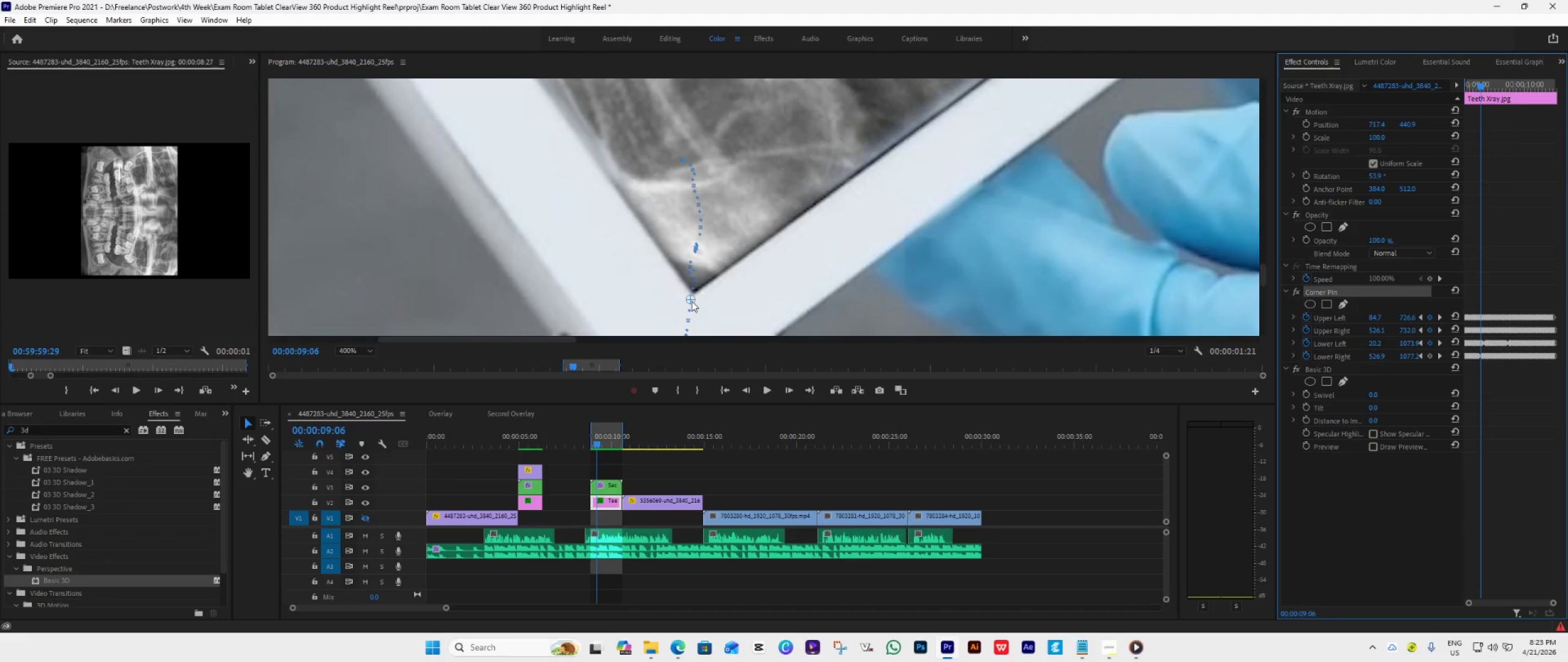 
scroll: coordinate [1019, 239], scroll_direction: down, amount: 2.0
 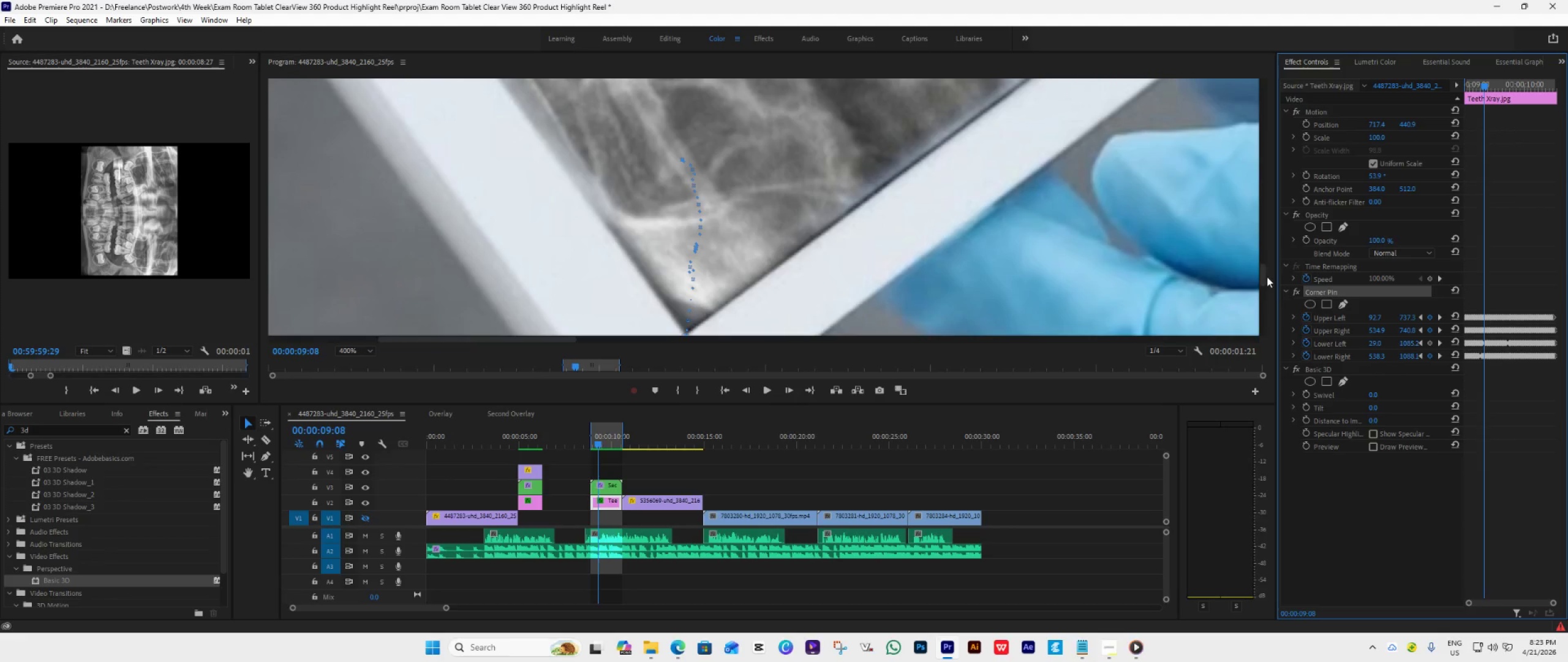 
left_click_drag(start_coordinate=[1265, 272], to_coordinate=[1264, 279])
 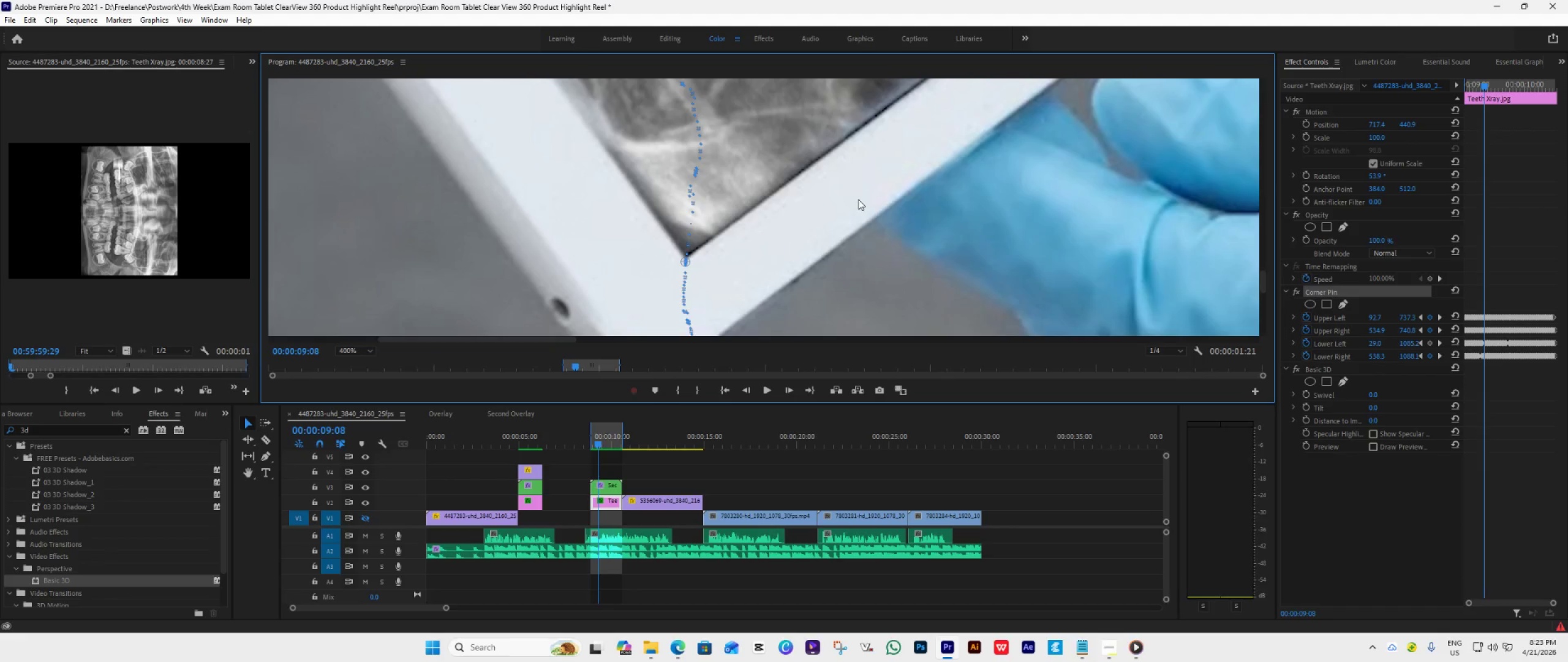 
scroll: coordinate [858, 199], scroll_direction: down, amount: 2.0
 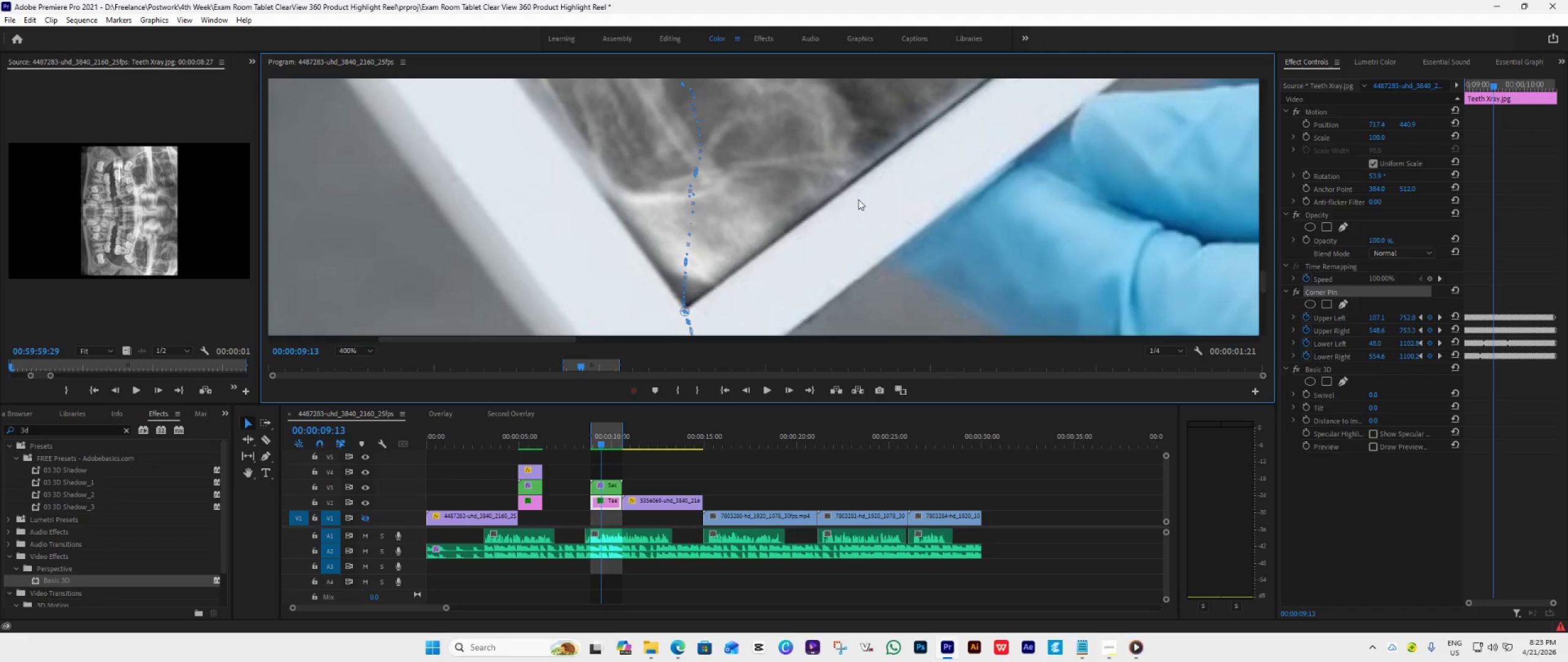 
scroll: coordinate [858, 199], scroll_direction: up, amount: 4.0
 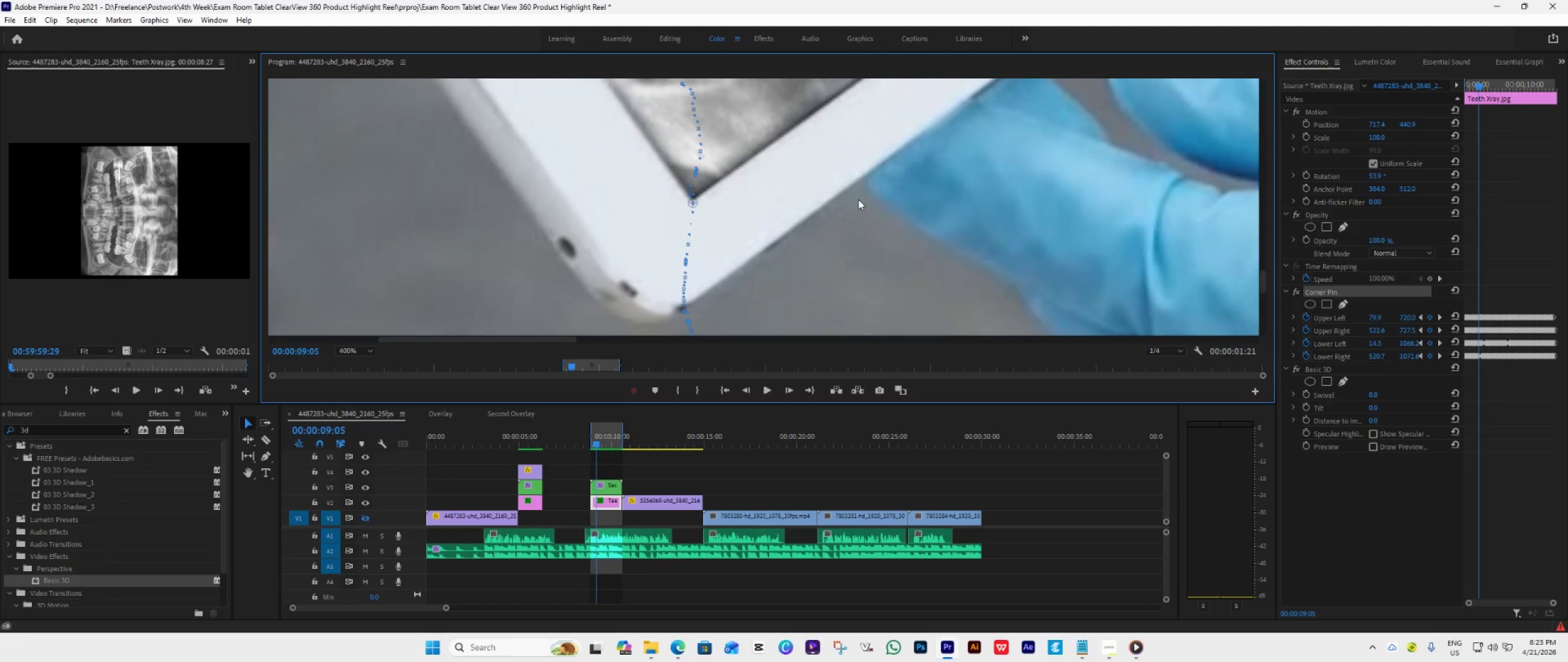 
scroll: coordinate [858, 199], scroll_direction: down, amount: 1.0
 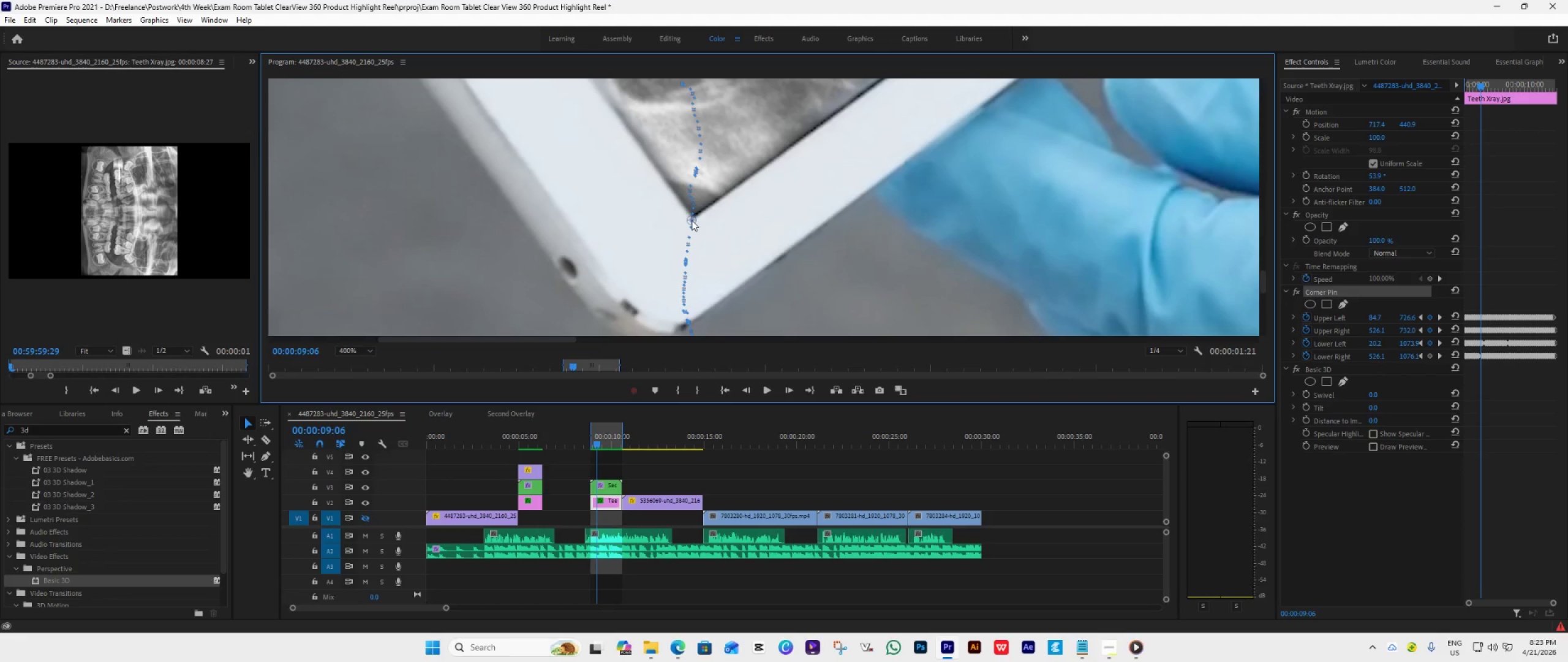 
wait(6.95)
 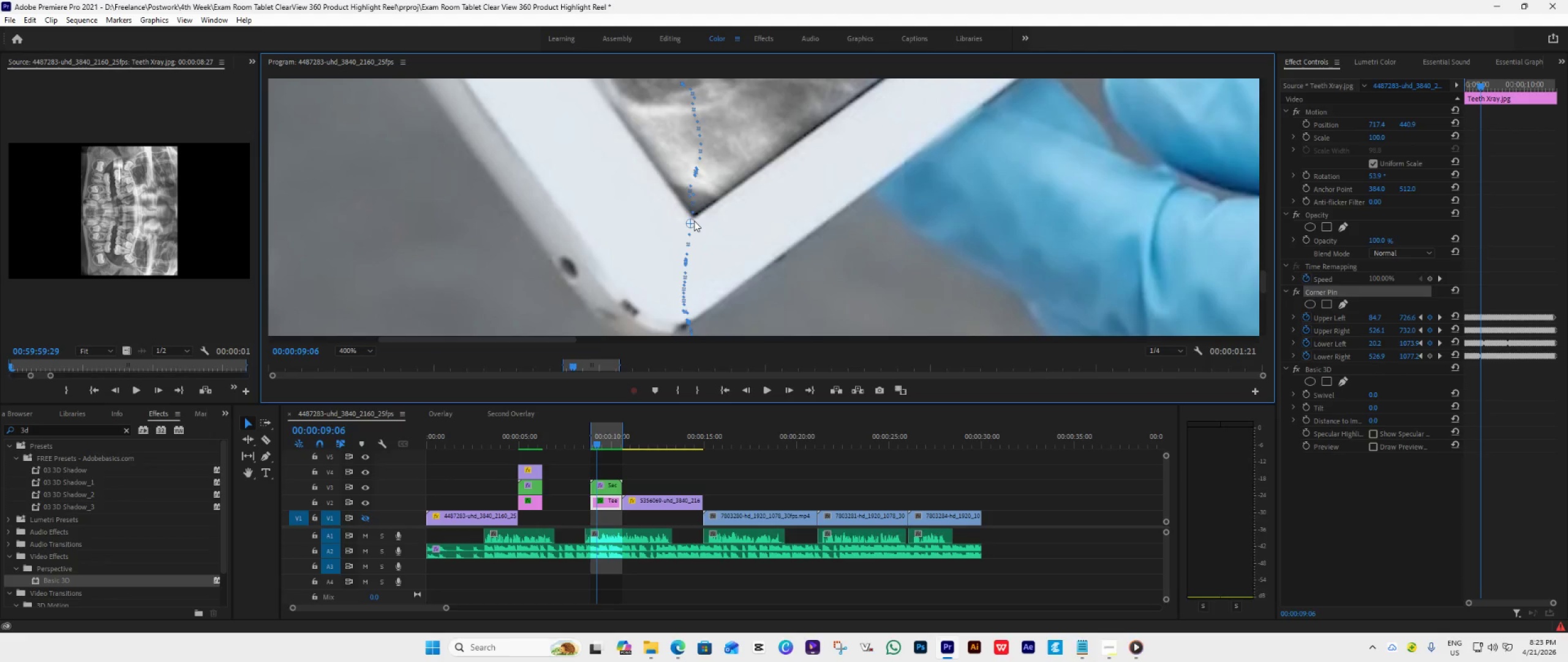 
left_click([692, 222])
 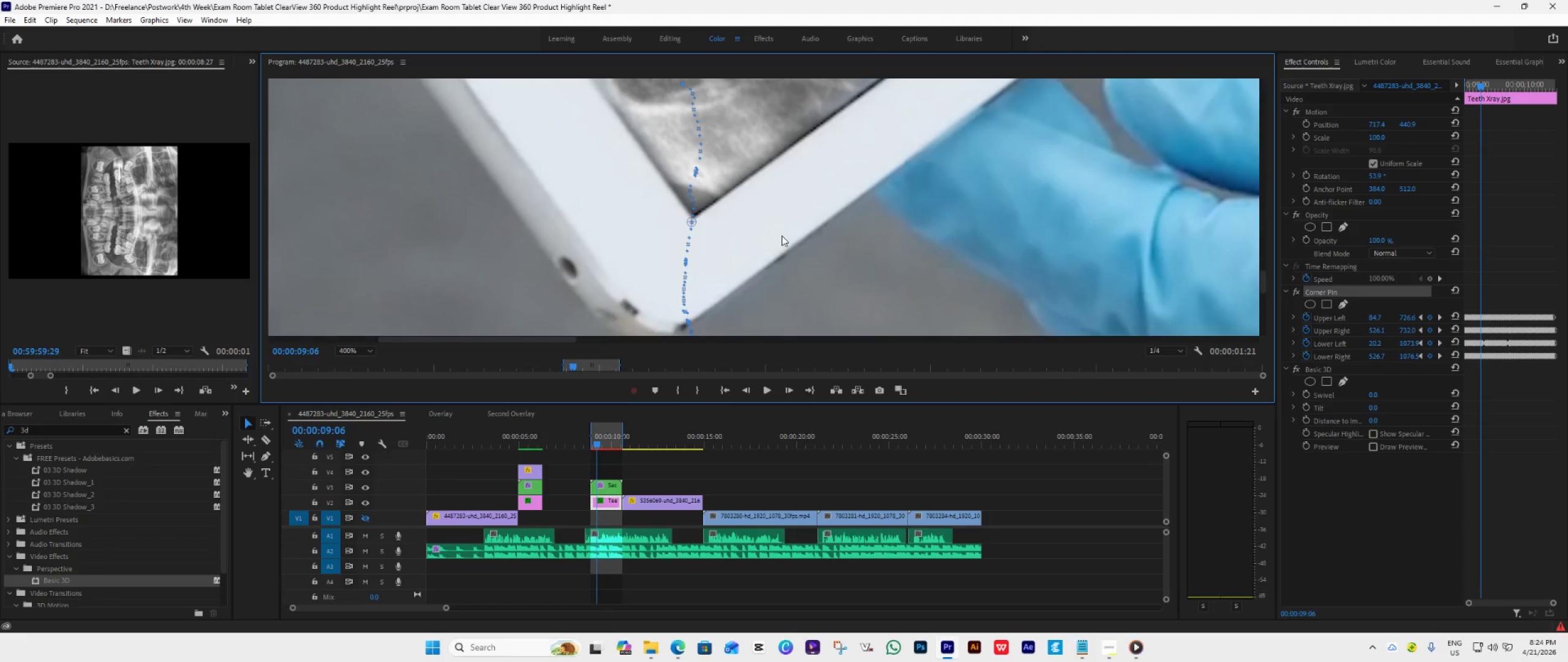 
scroll: coordinate [782, 235], scroll_direction: down, amount: 1.0
 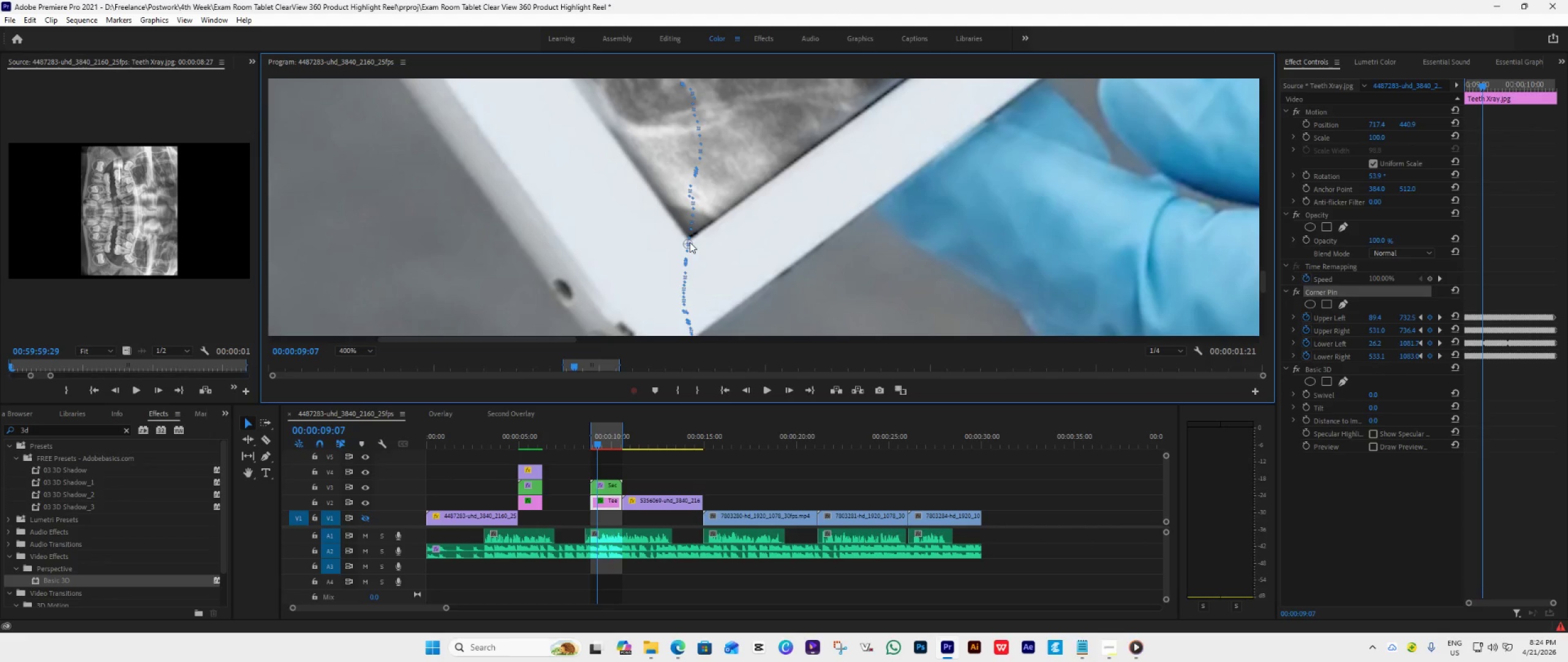 
wait(9.23)
 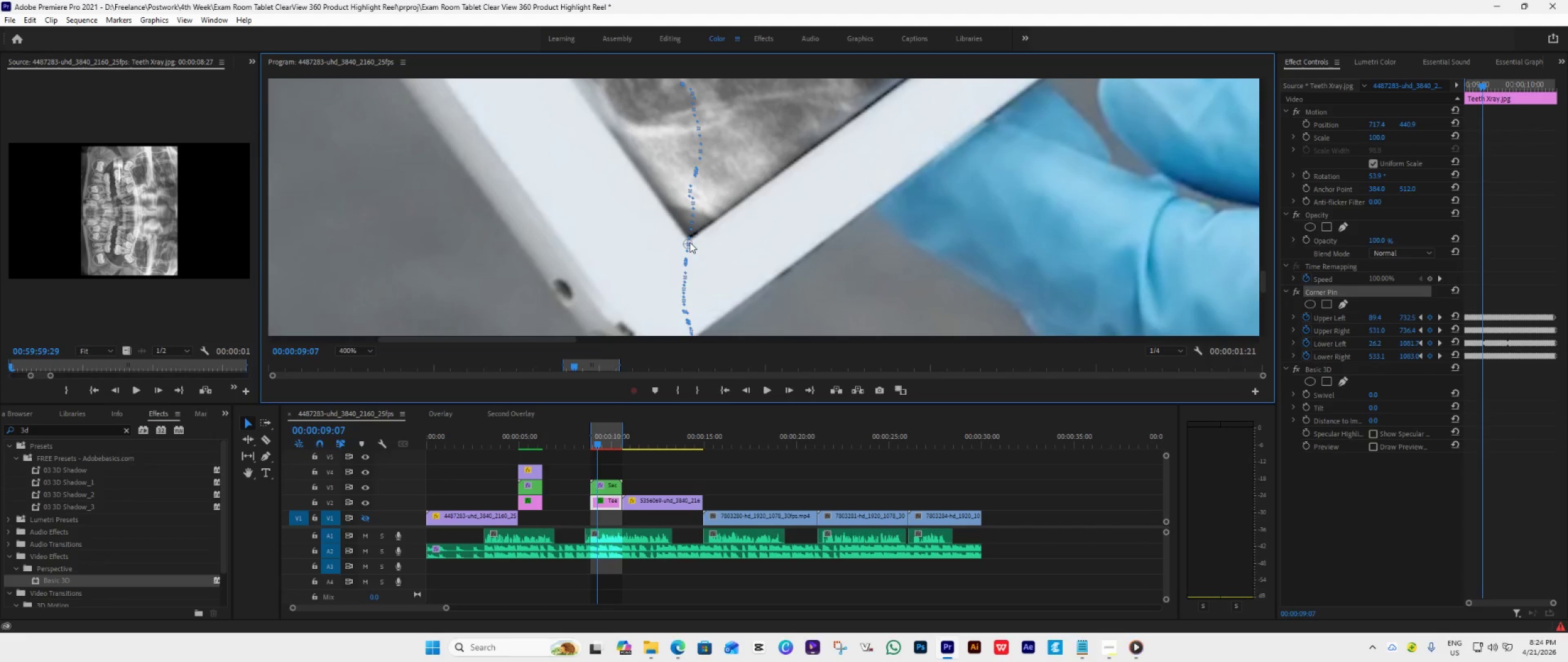 
scroll: coordinate [821, 257], scroll_direction: down, amount: 3.0
 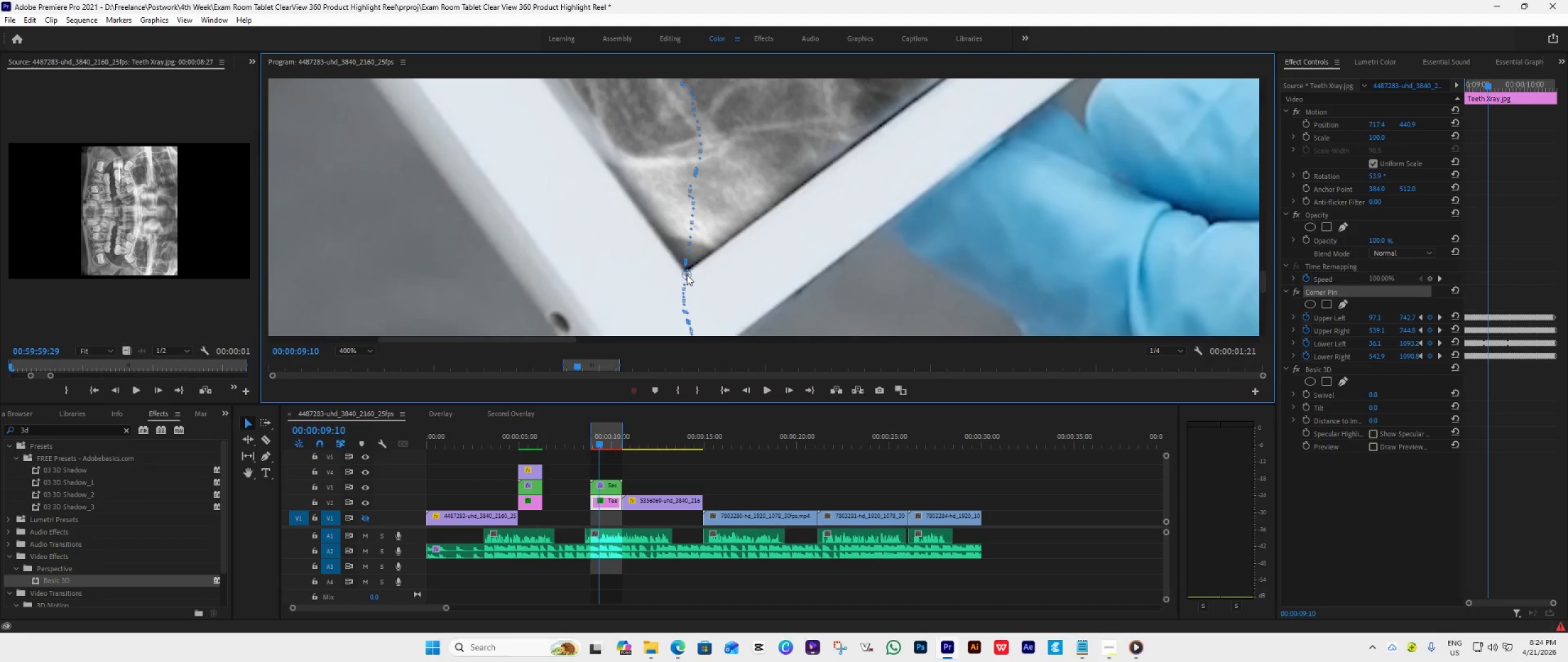 
wait(9.86)
 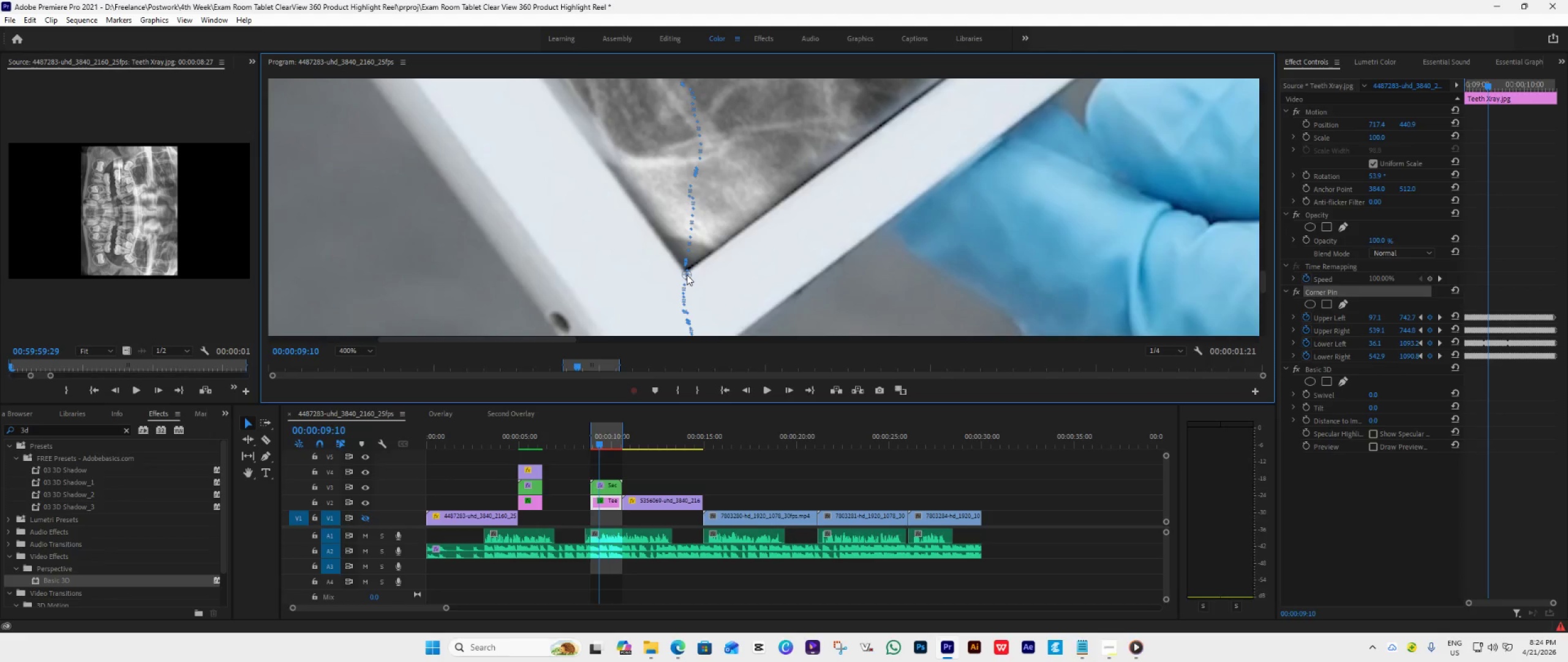 
scroll: coordinate [806, 282], scroll_direction: down, amount: 3.0
 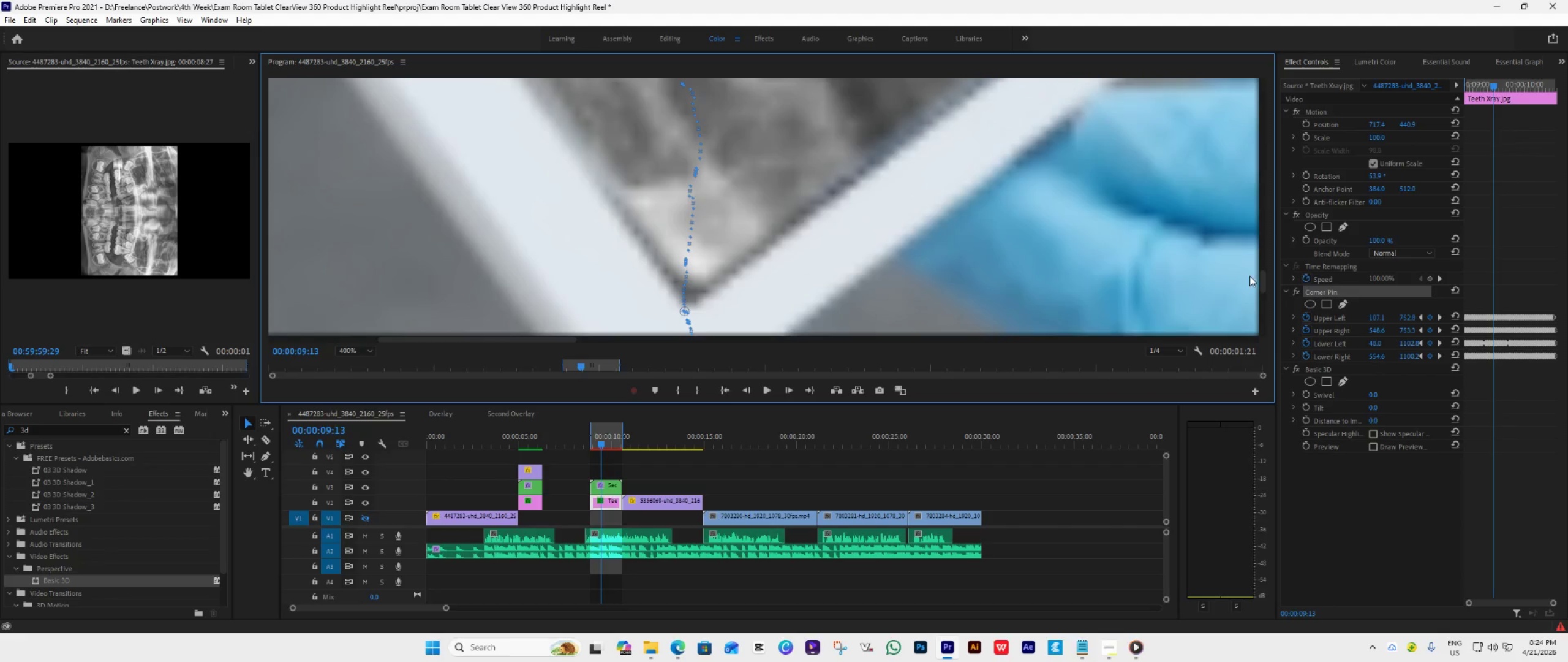 
left_click_drag(start_coordinate=[1264, 275], to_coordinate=[1264, 281])
 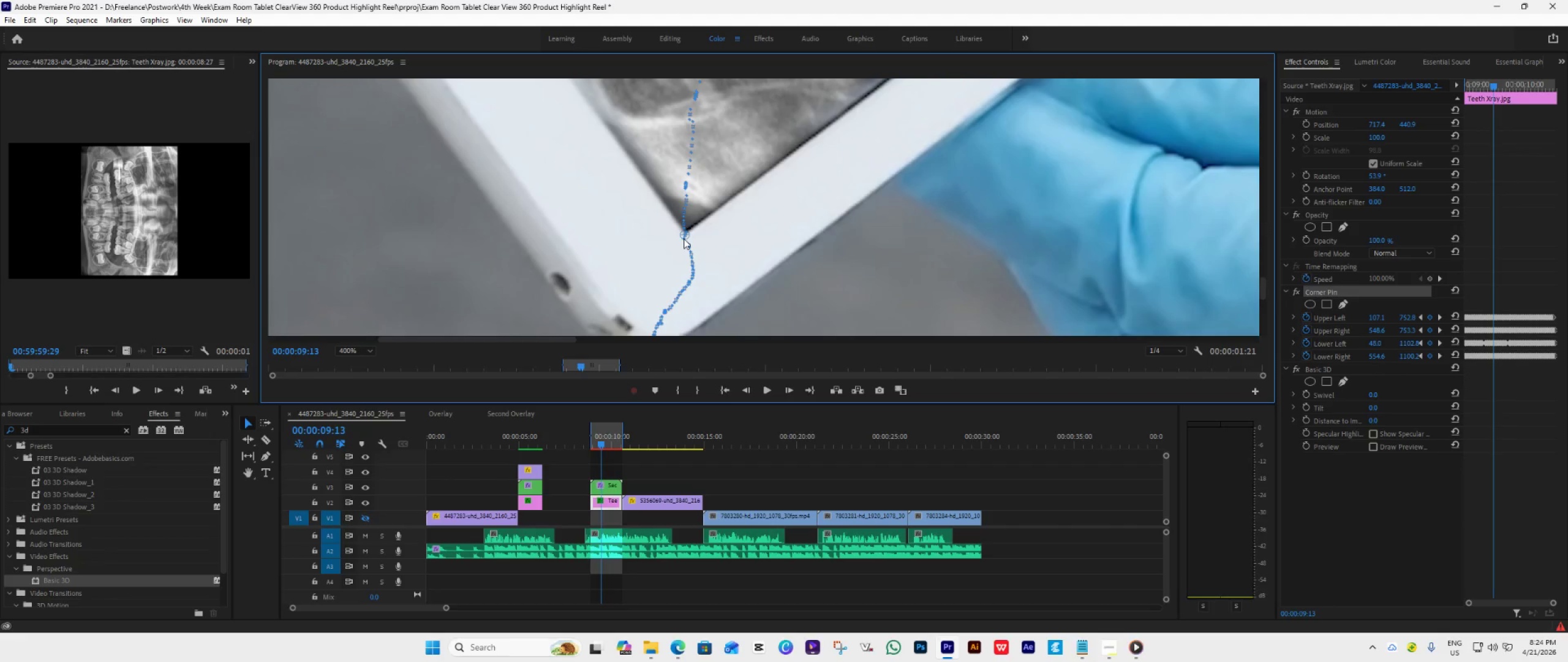 
hold_key(key=ControlLeft, duration=0.77)
 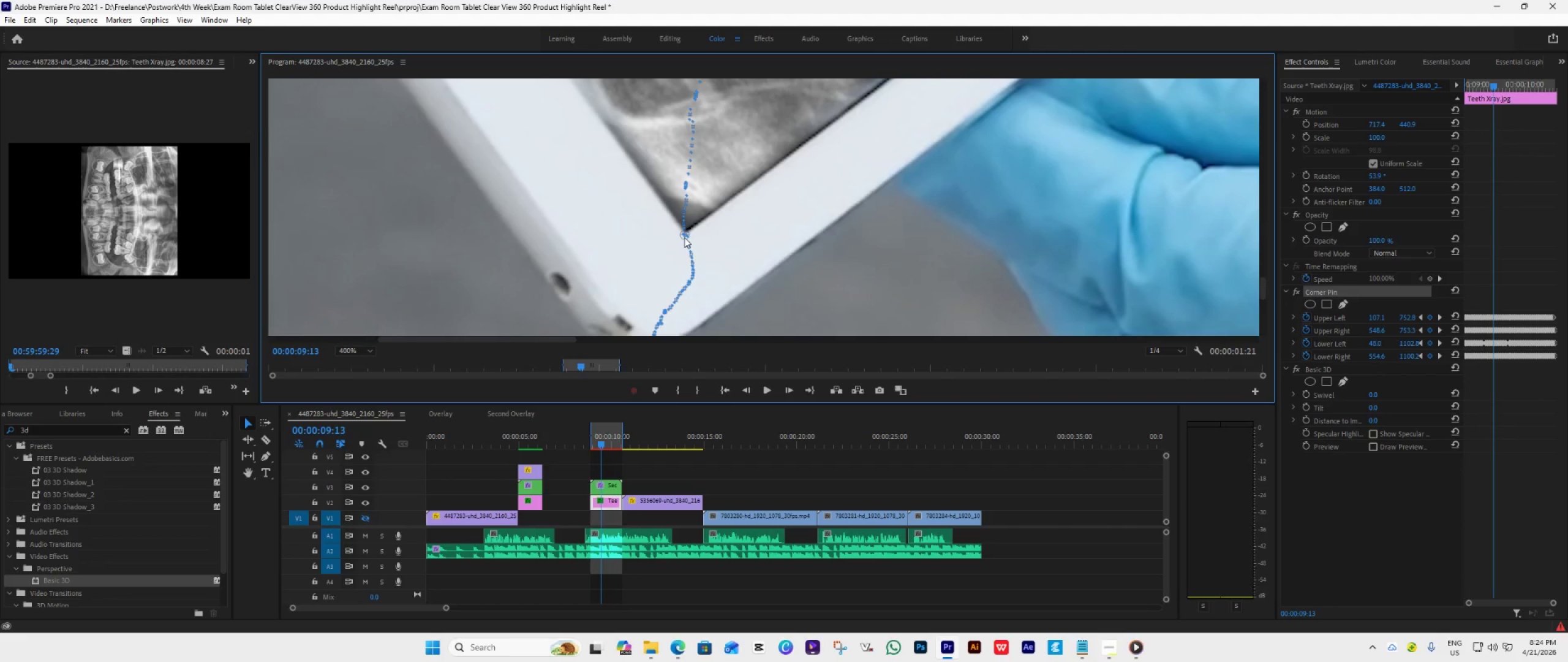 
hold_key(key=Z, duration=0.31)
 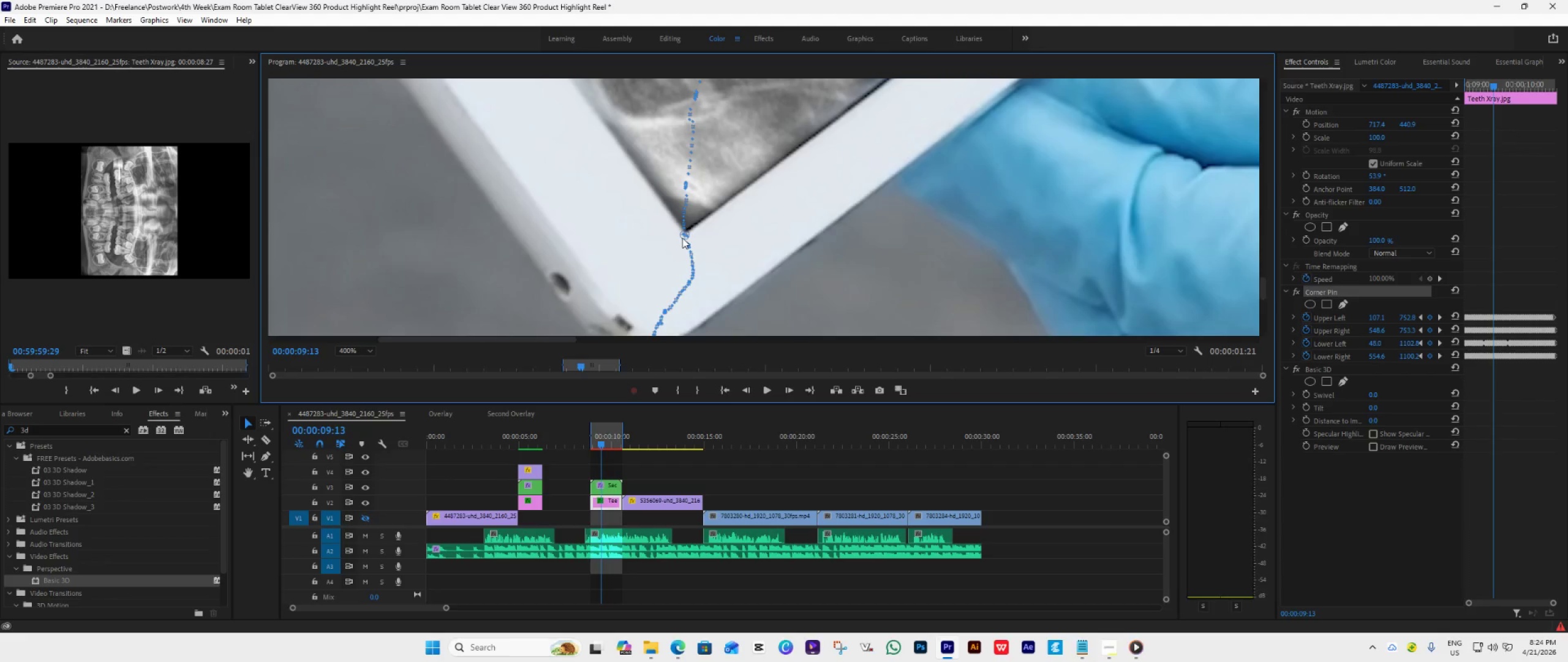 
left_click_drag(start_coordinate=[682, 238], to_coordinate=[685, 237])
 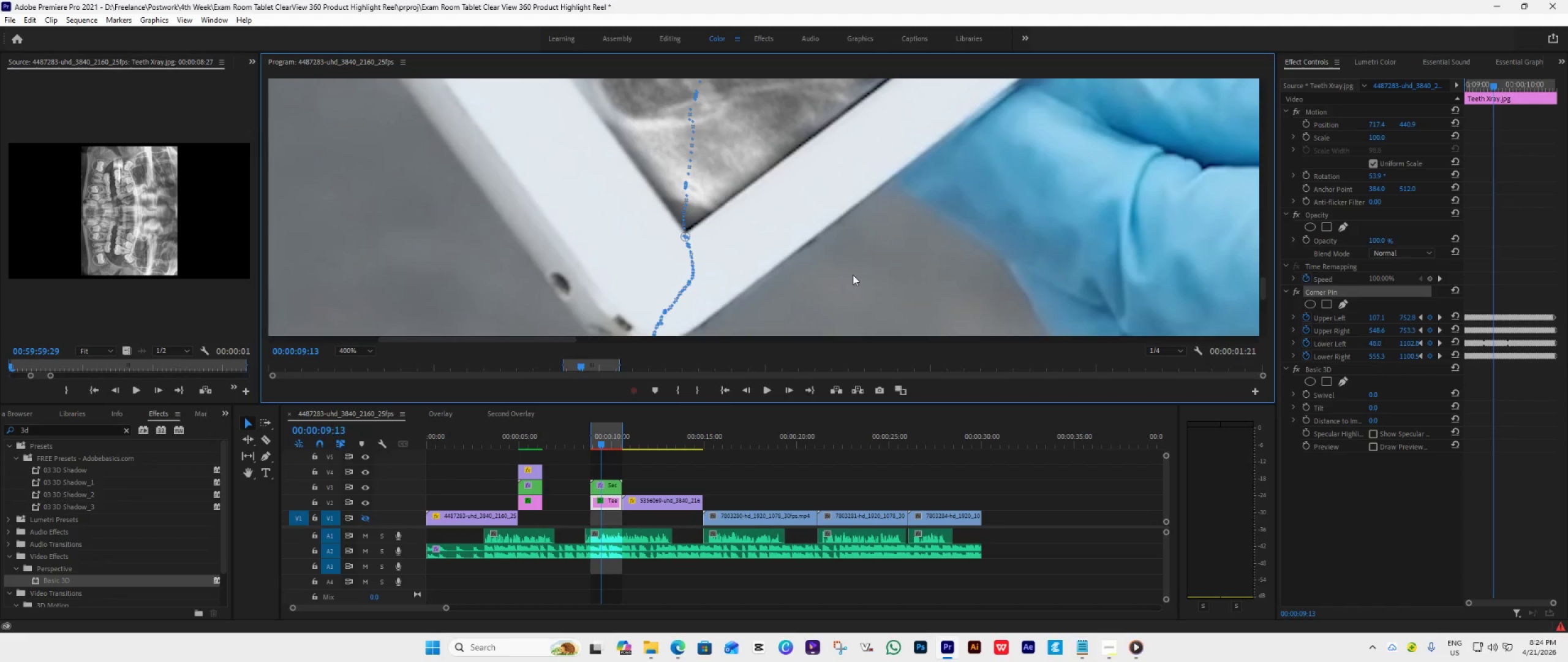 
scroll: coordinate [918, 270], scroll_direction: down, amount: 5.0
 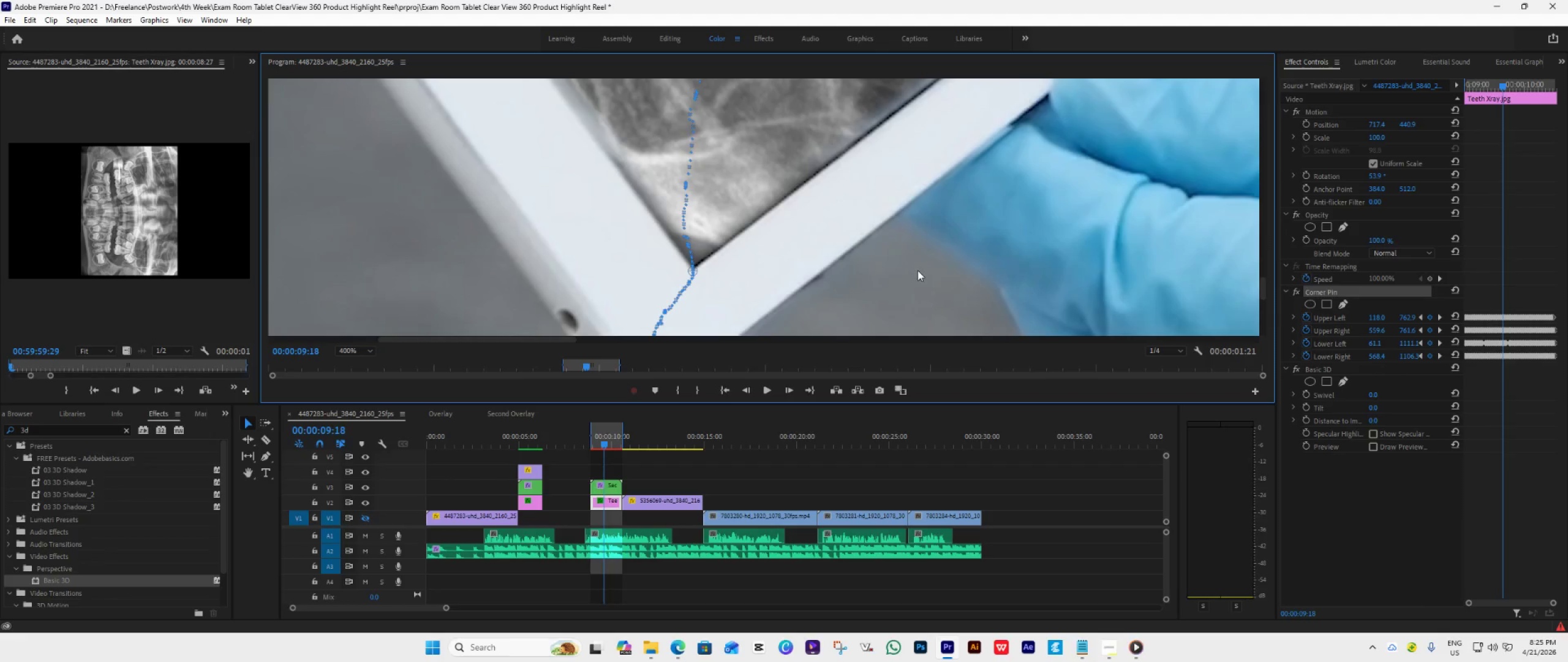 
scroll: coordinate [918, 270], scroll_direction: down, amount: 1.0
 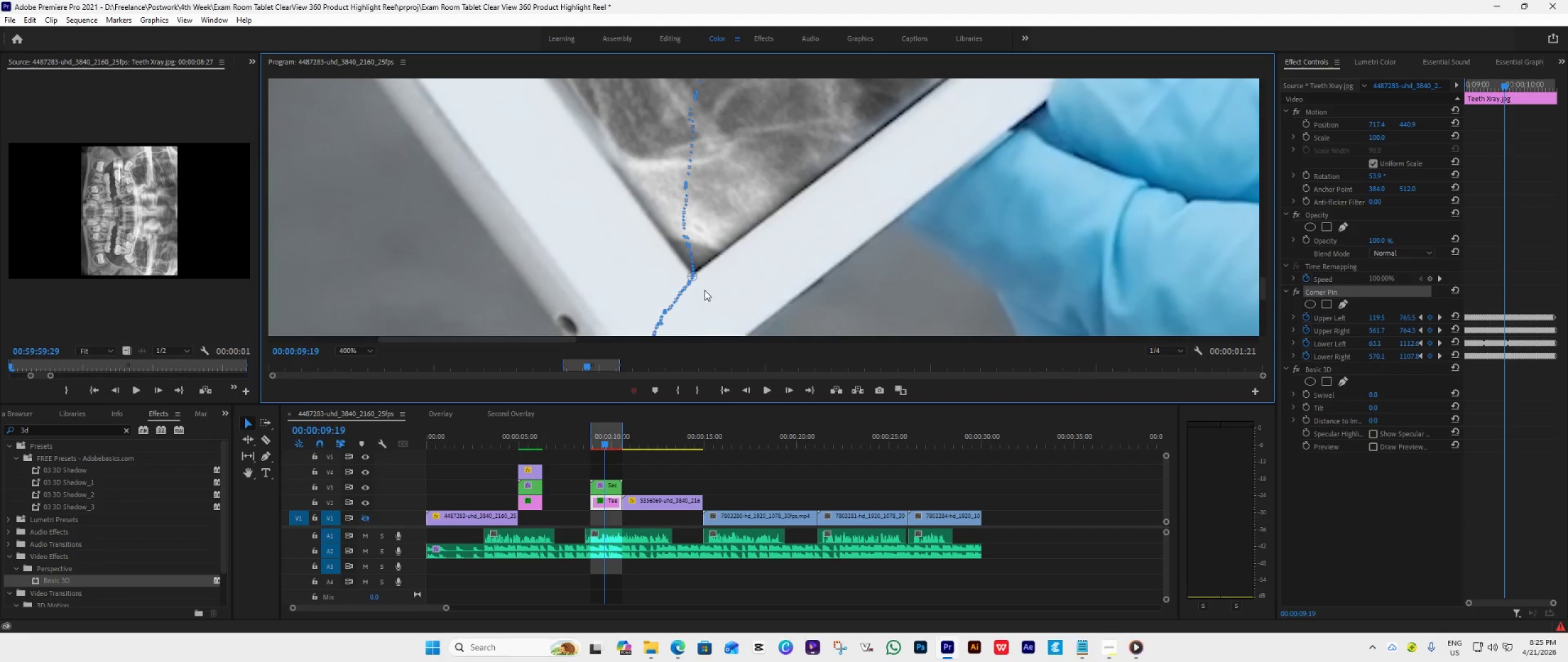 
left_click_drag(start_coordinate=[694, 278], to_coordinate=[693, 284])
 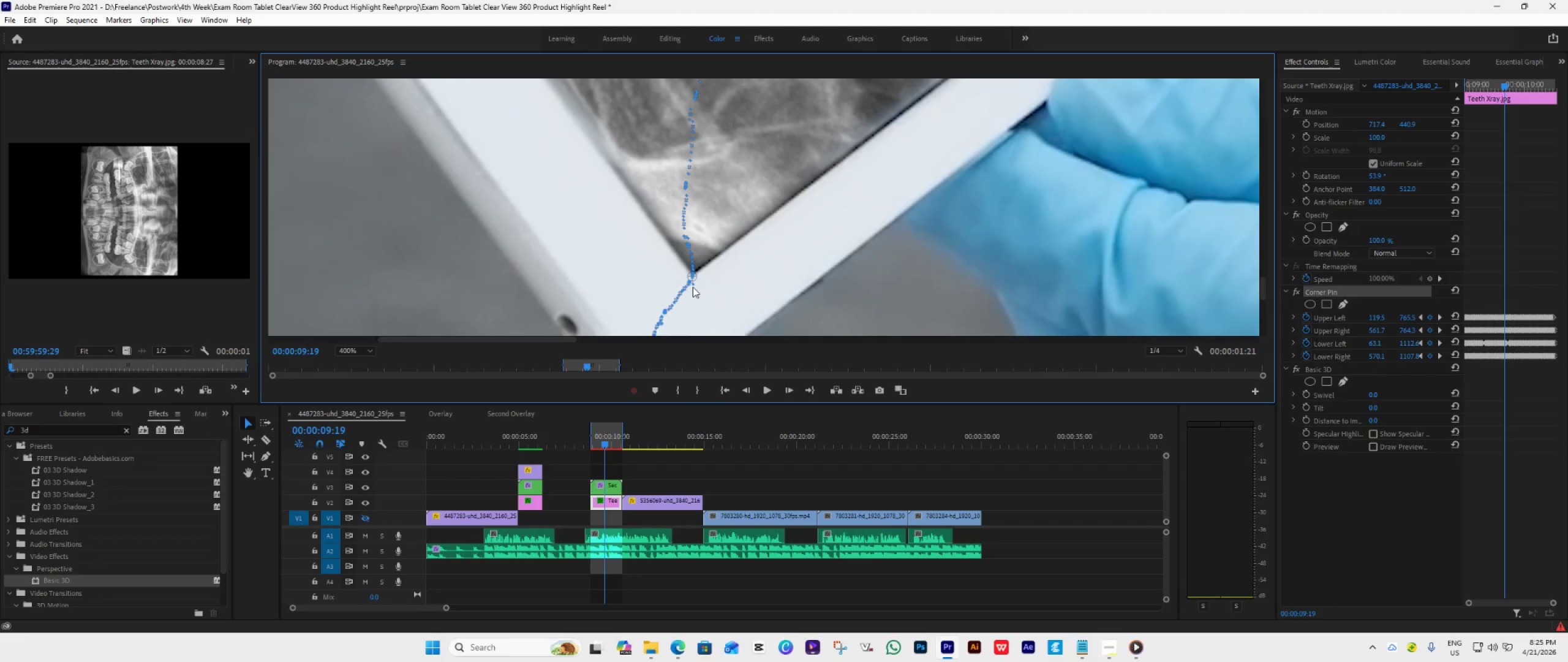 
key(Control+Z)
 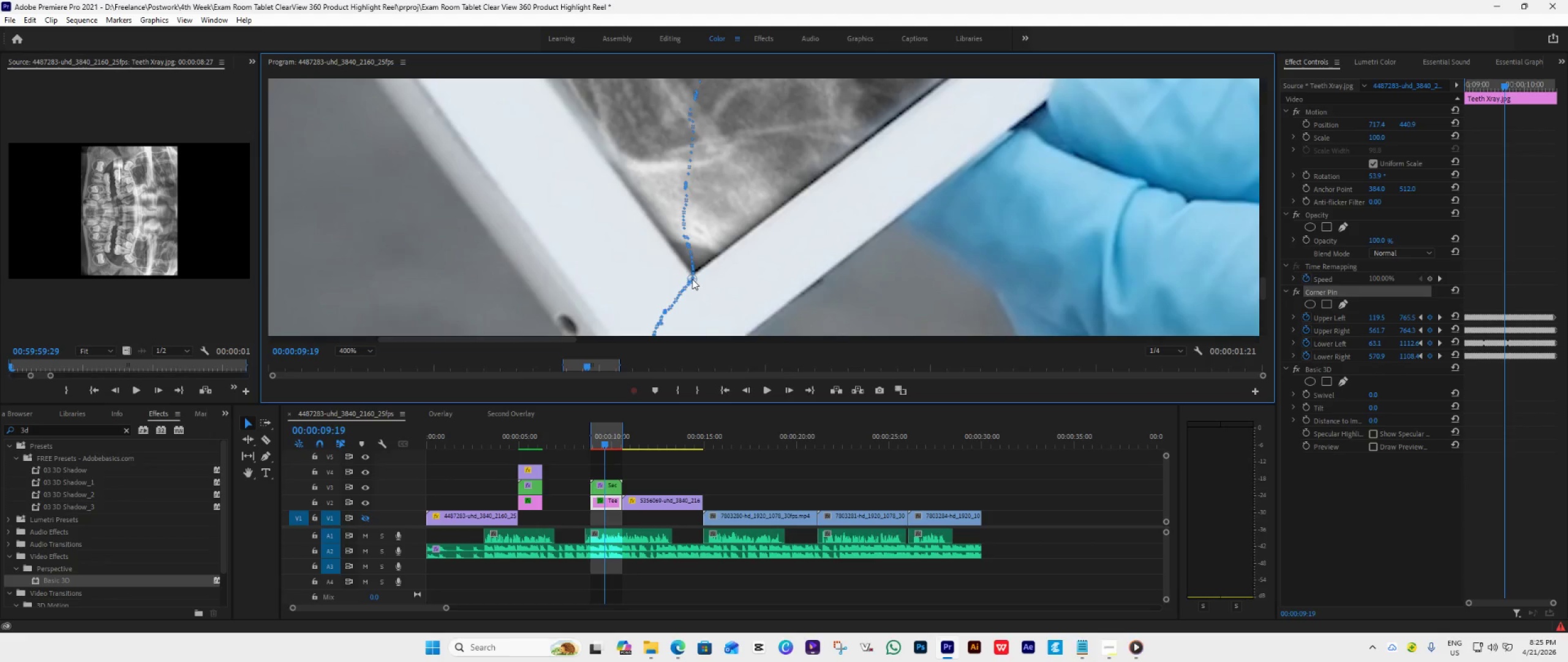 
wait(6.2)
 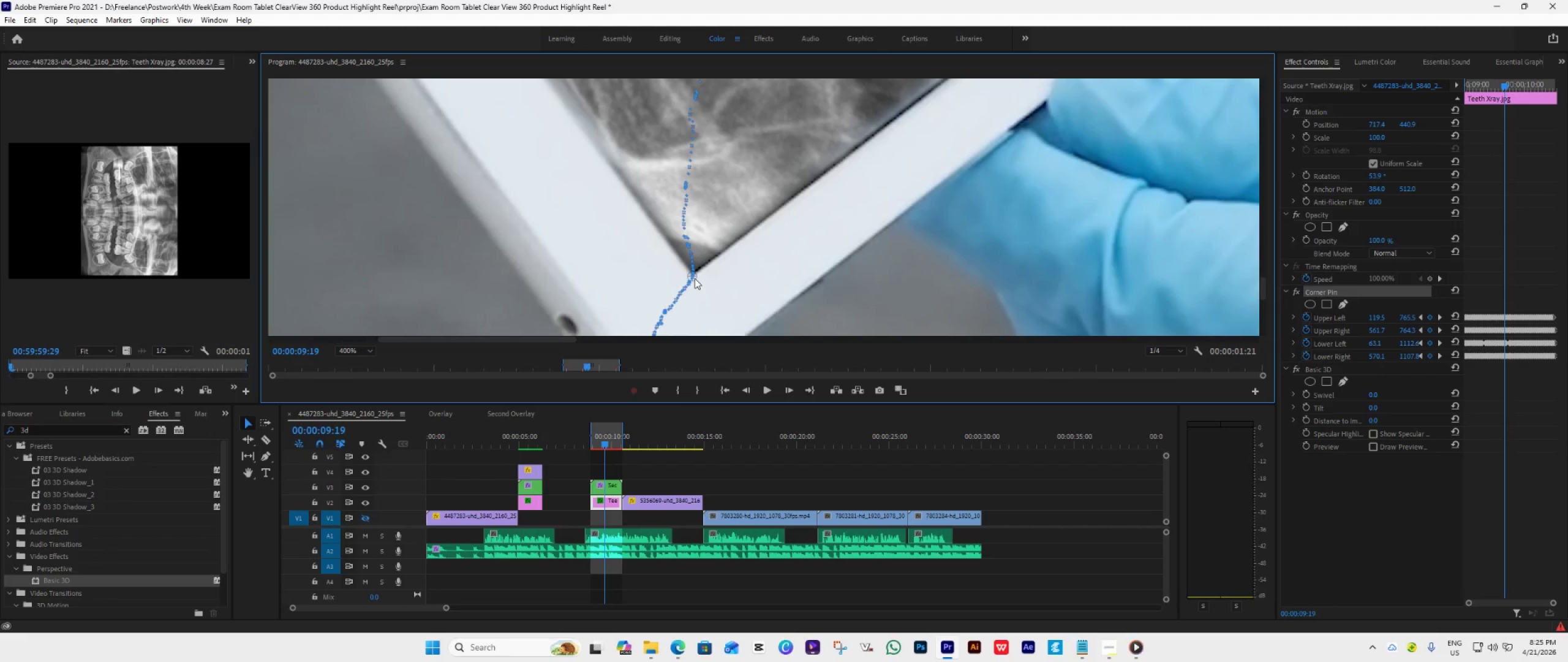 
double_click([1113, 655])
 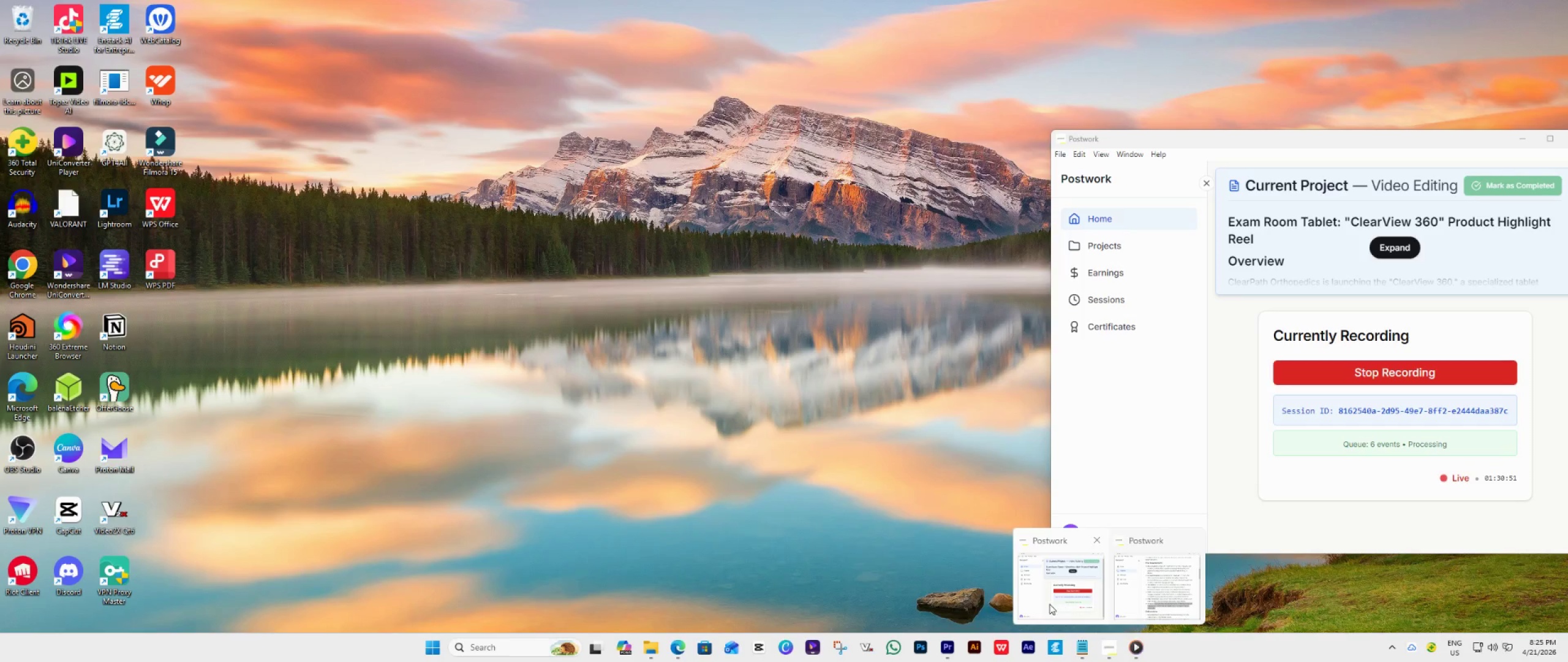 
double_click([1049, 604])
 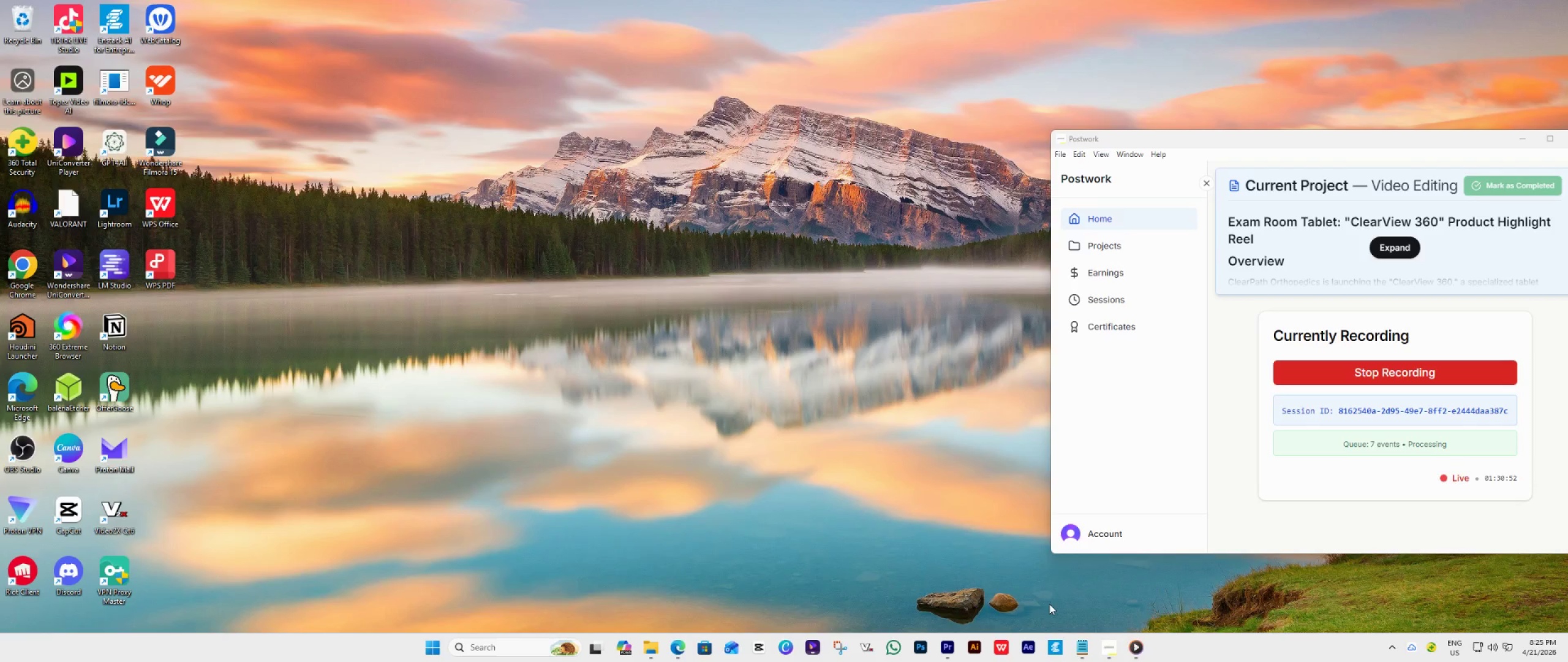 
triple_click([1049, 604])
 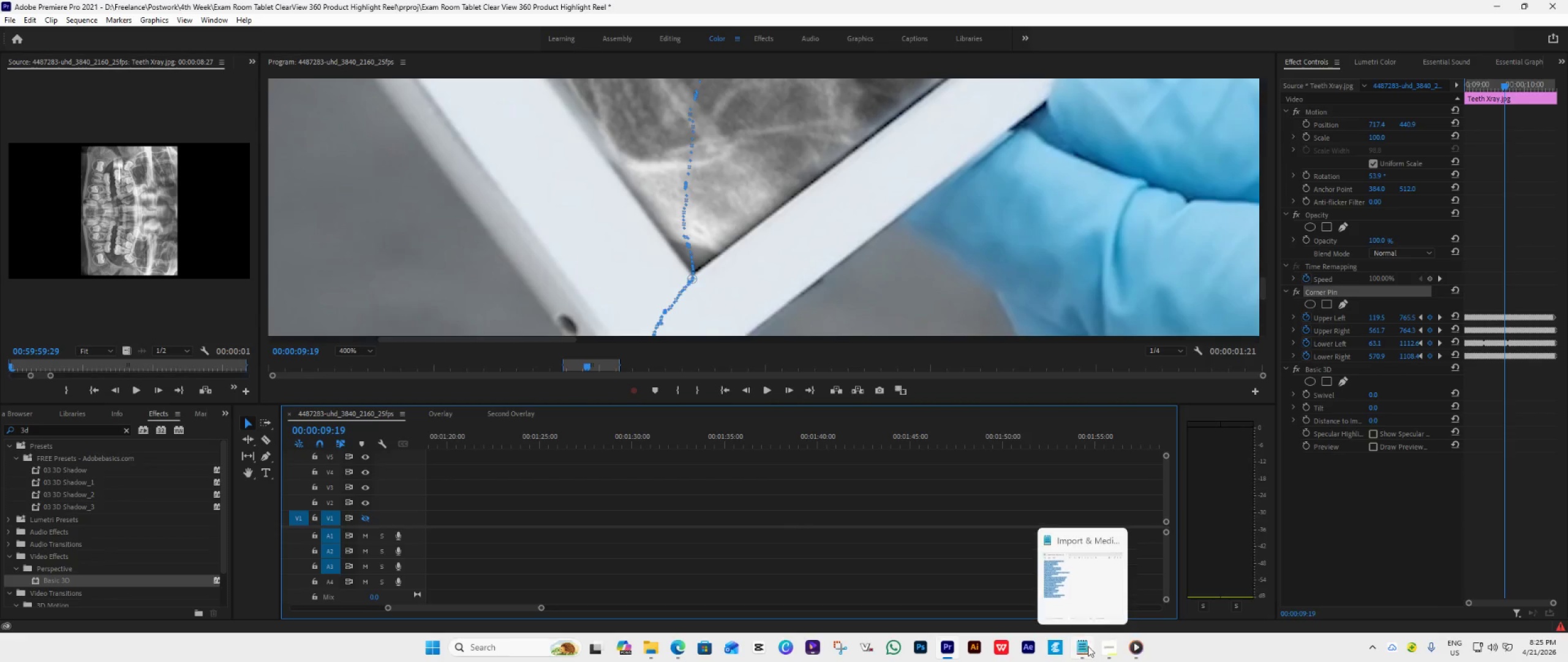 
left_click([1099, 646])
 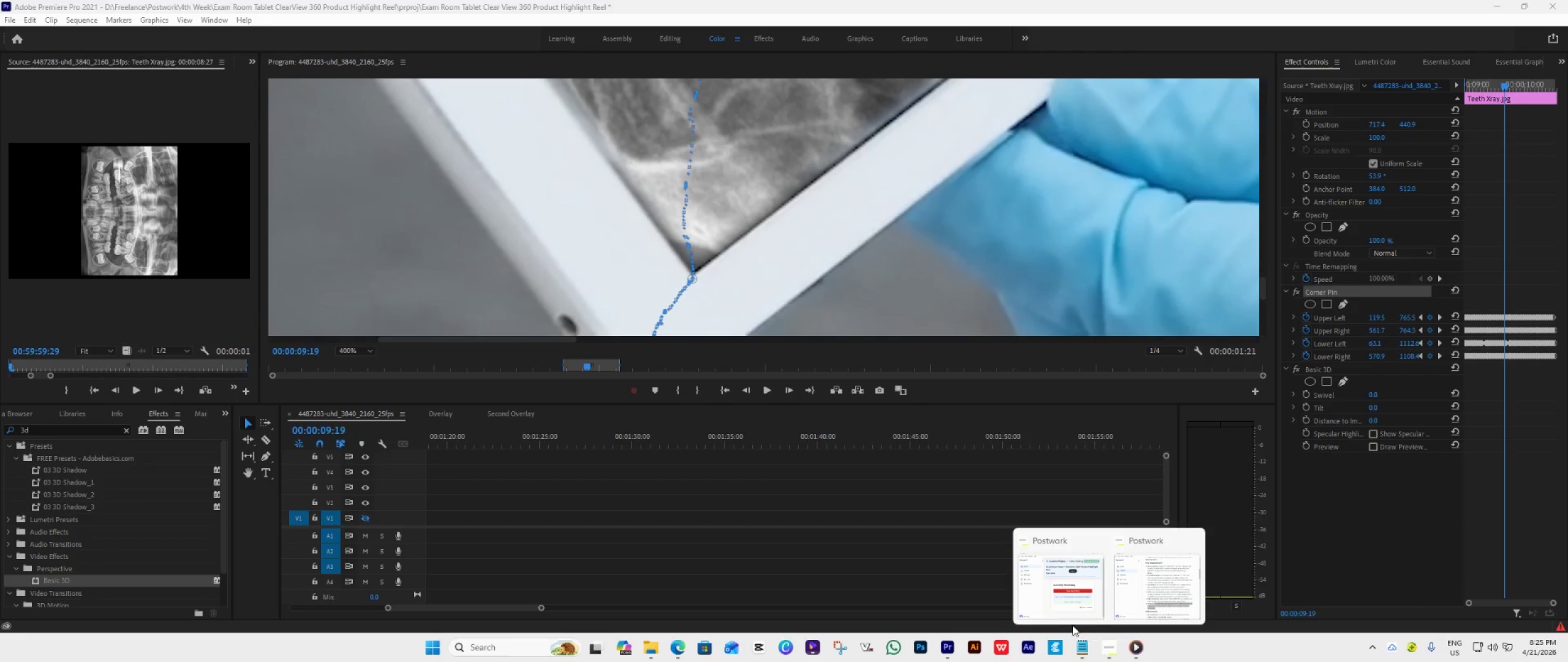 
left_click([1035, 607])